 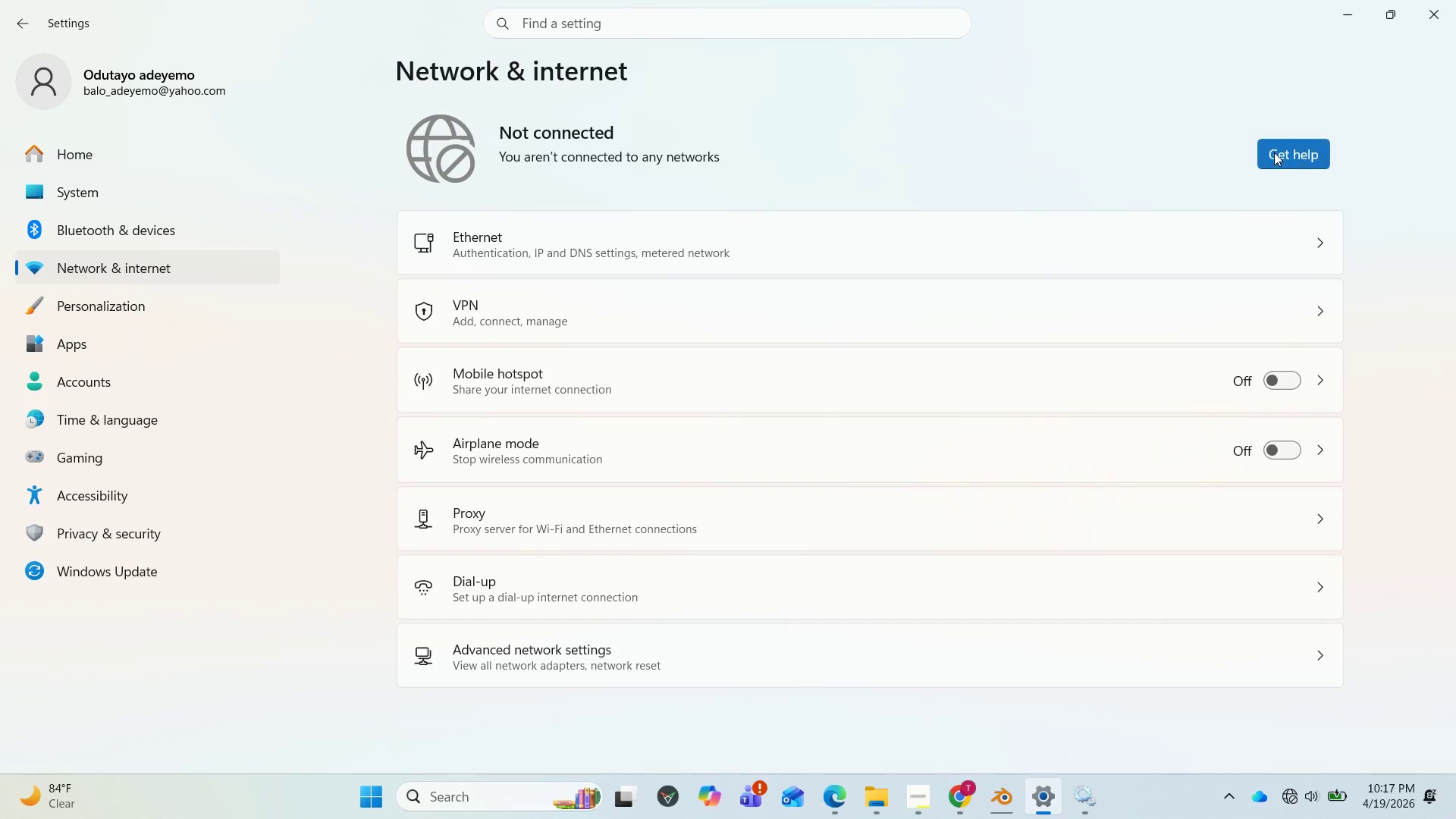 
scroll: coordinate [713, 501], scroll_direction: down, amount: 3.0
 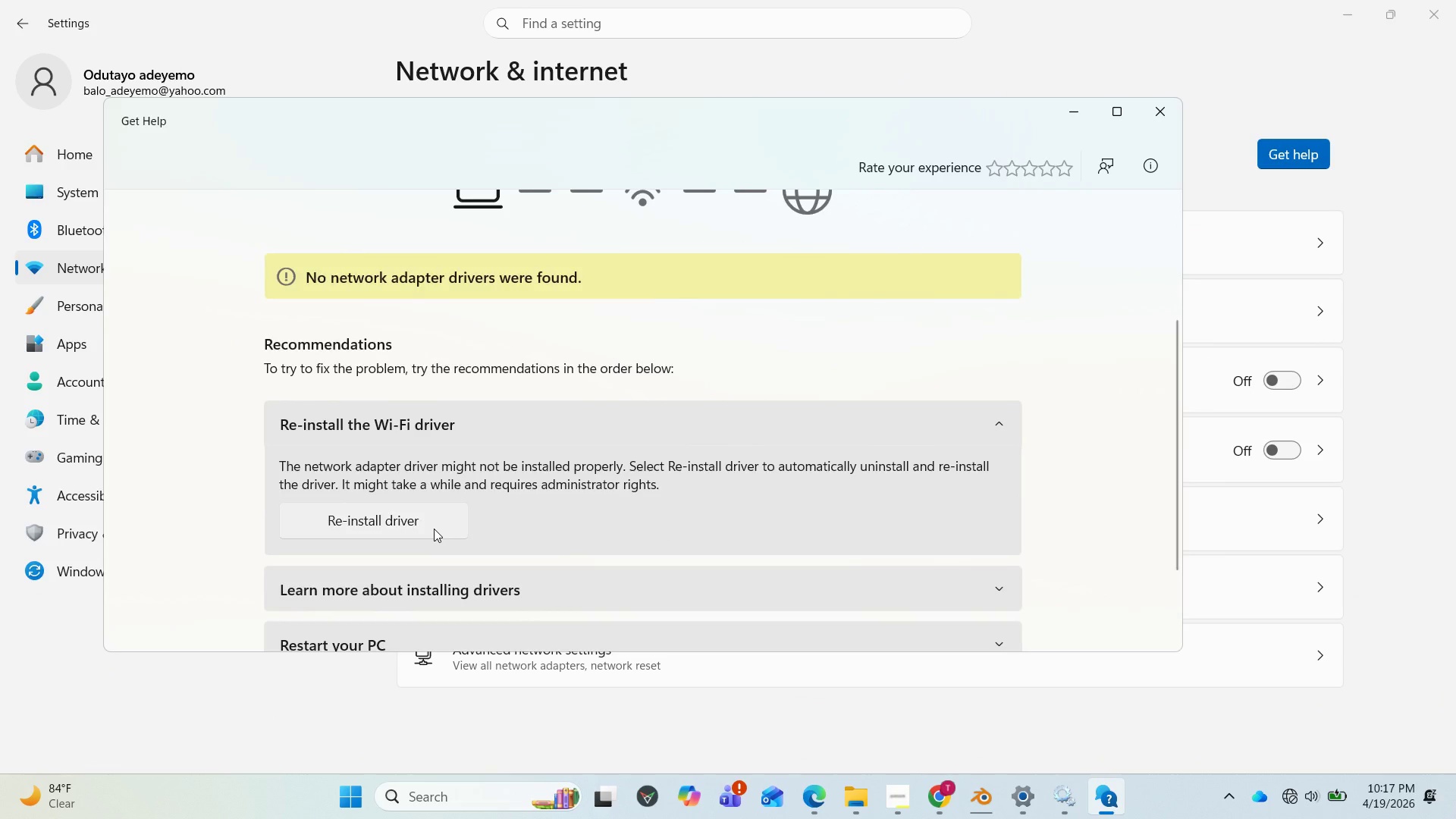 
left_click([434, 529])
 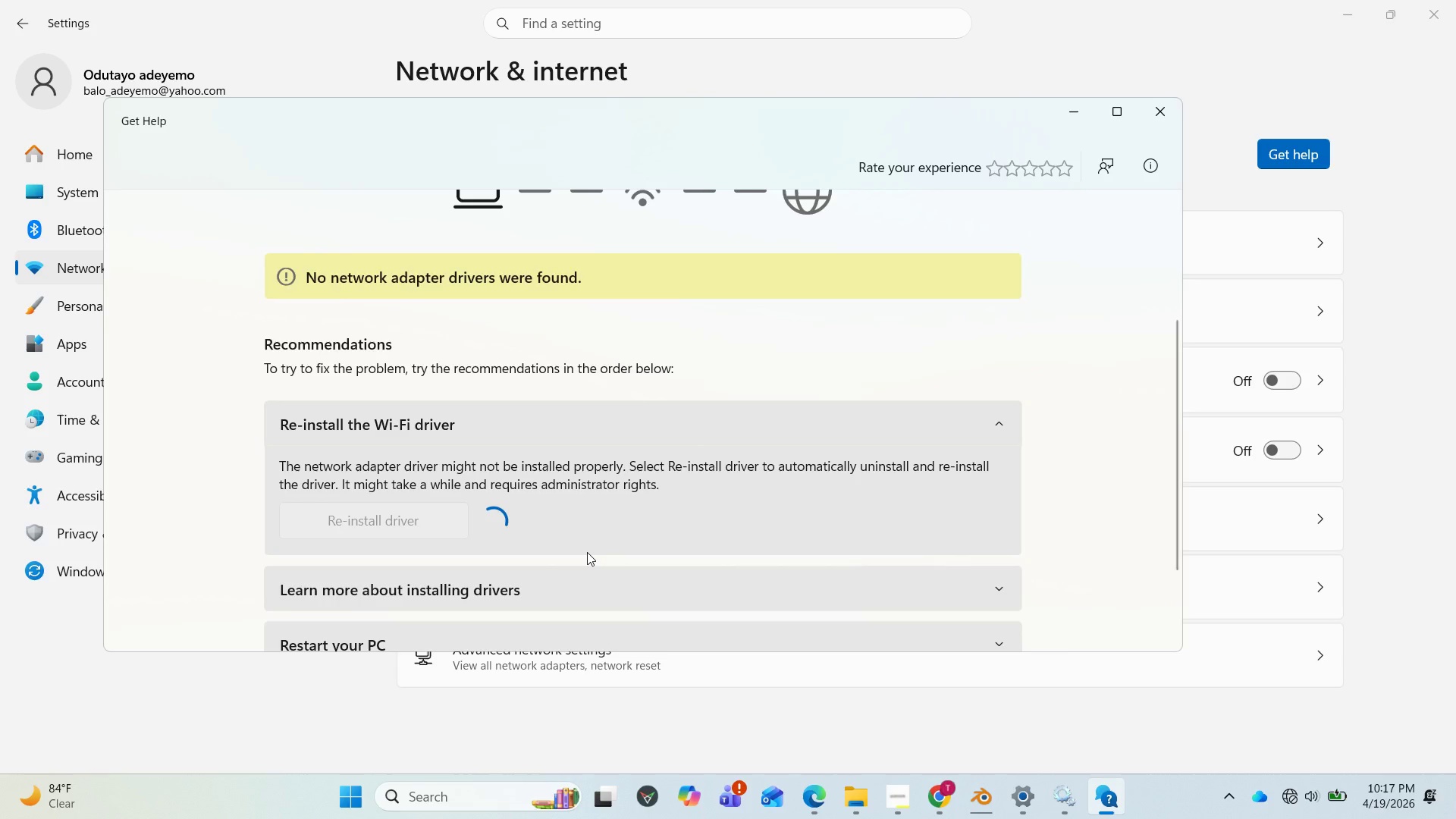 
wait(19.59)
 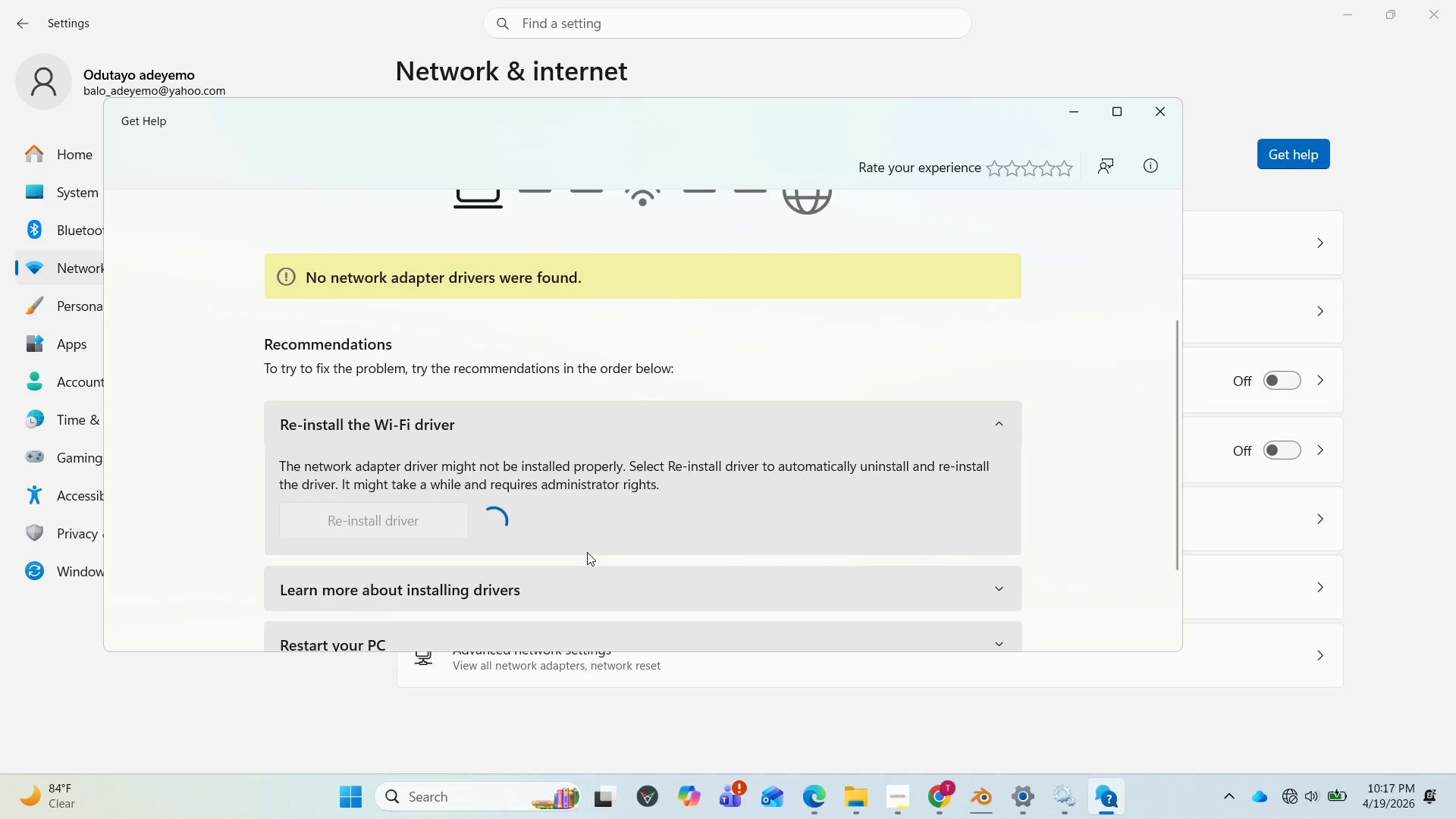 
scroll: coordinate [592, 548], scroll_direction: down, amount: 2.0
 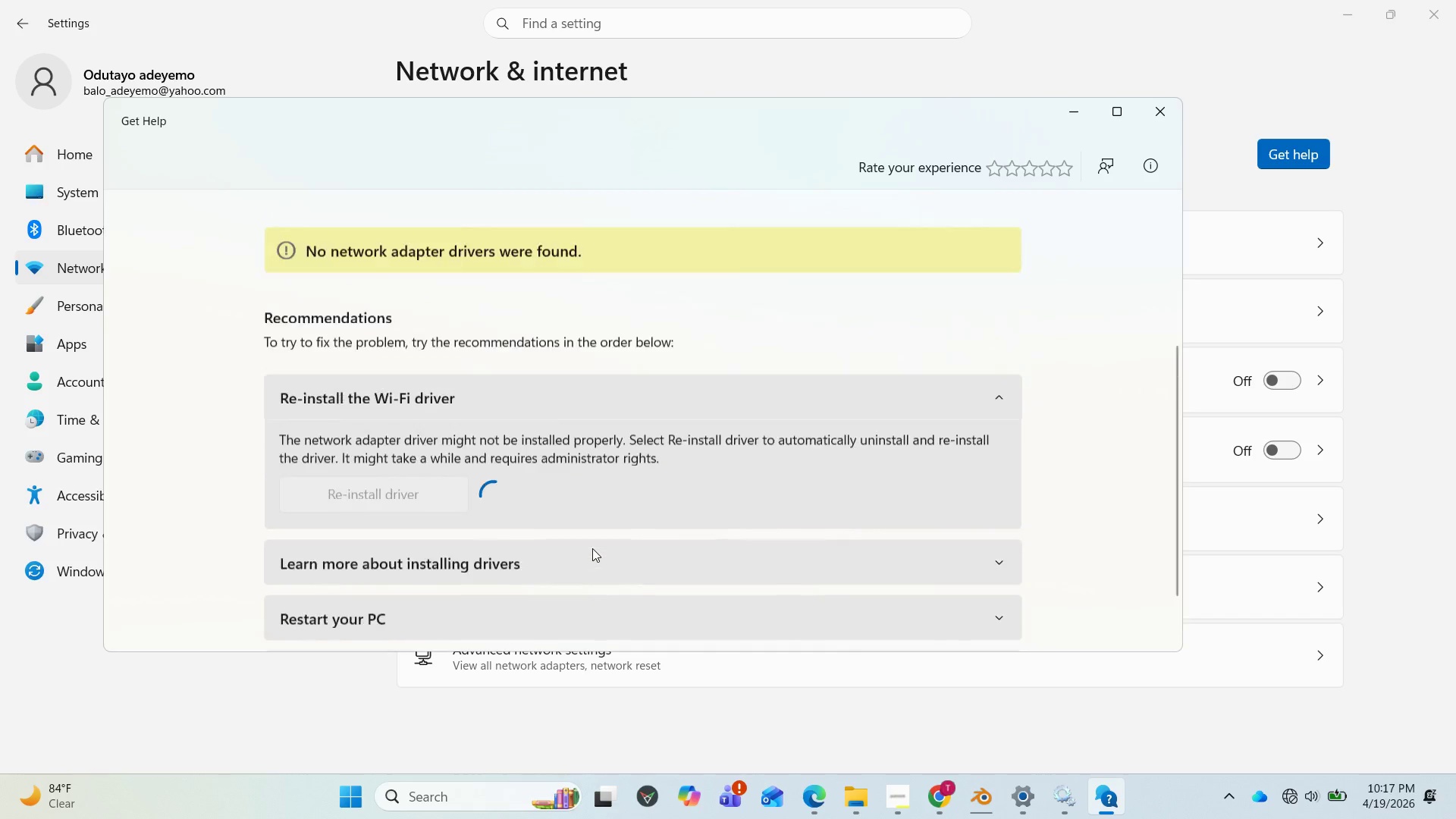 
scroll: coordinate [592, 548], scroll_direction: up, amount: 3.0
 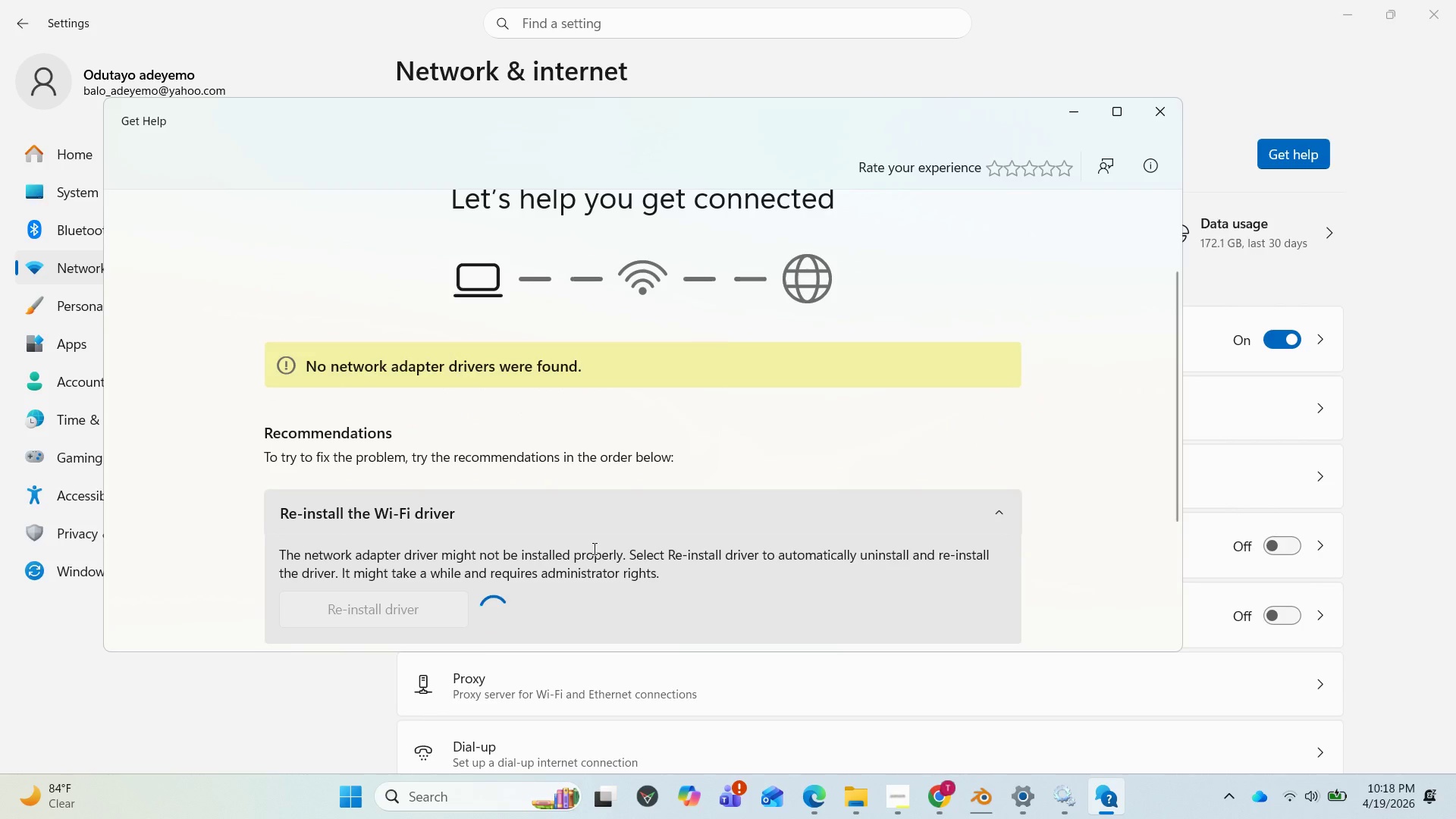 
scroll: coordinate [593, 548], scroll_direction: down, amount: 1.0
 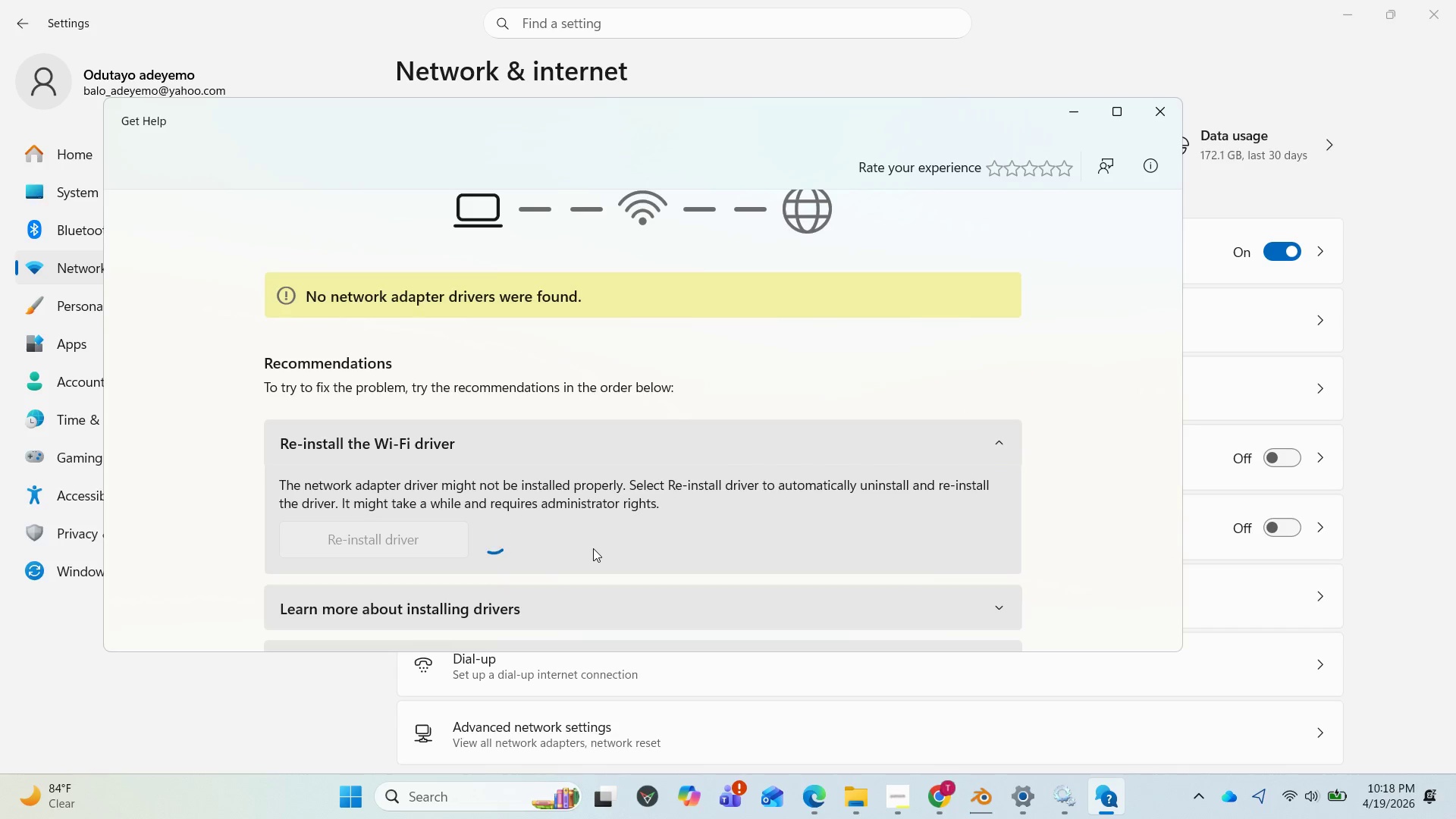 
wait(9.93)
 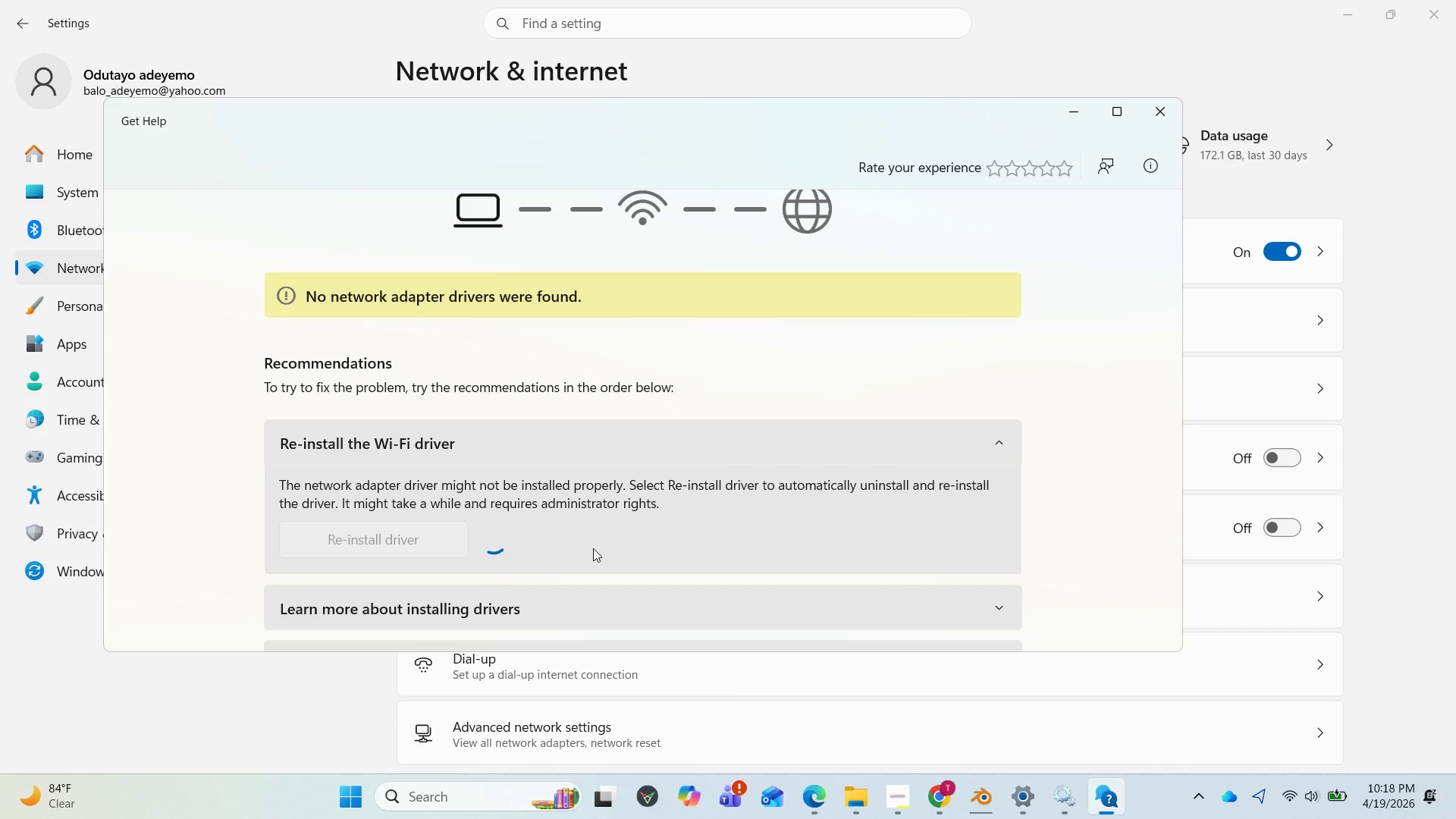 
left_click([911, 799])